 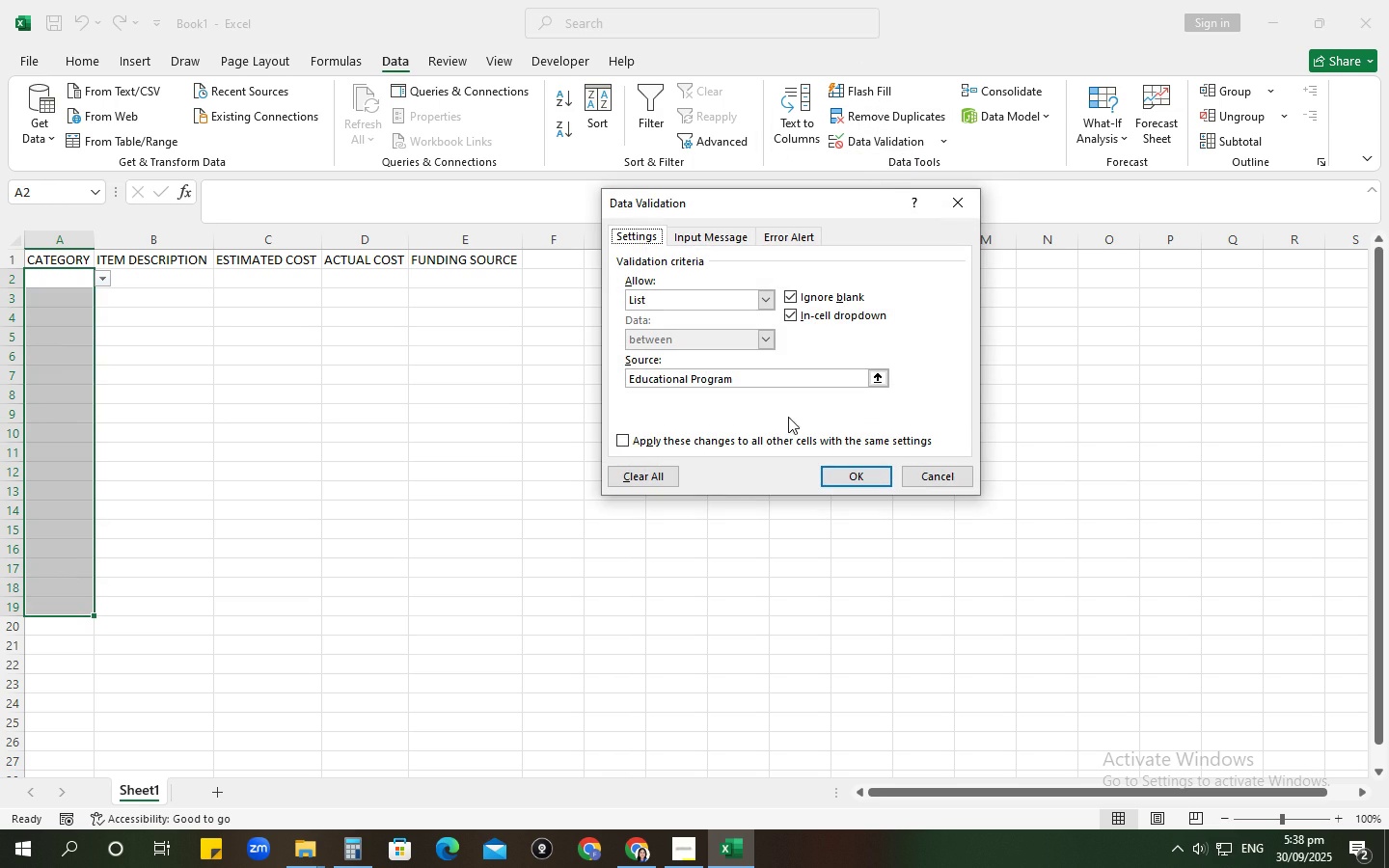 
left_click([765, 373])
 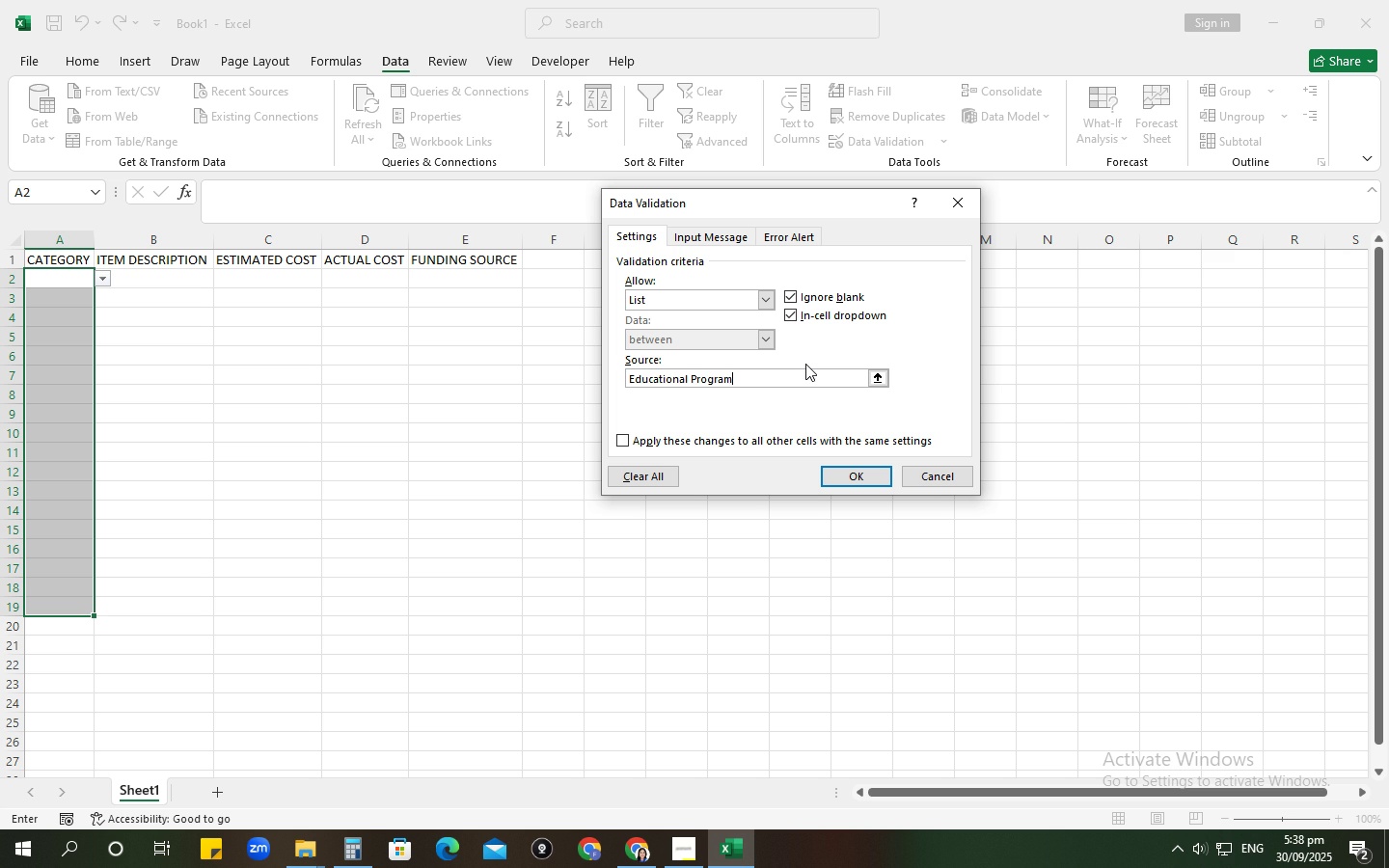 
wait(6.91)
 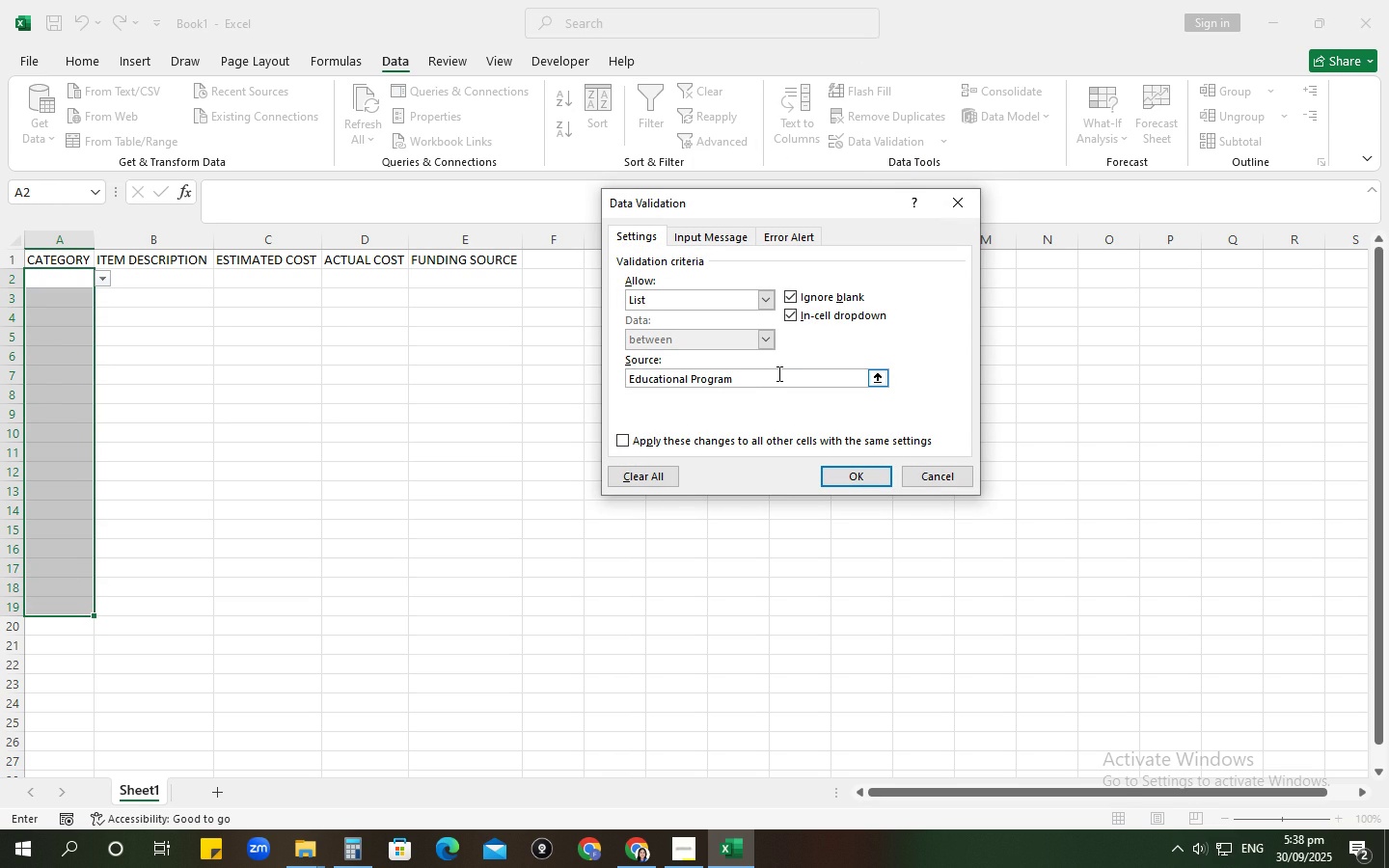 
left_click([760, 336])
 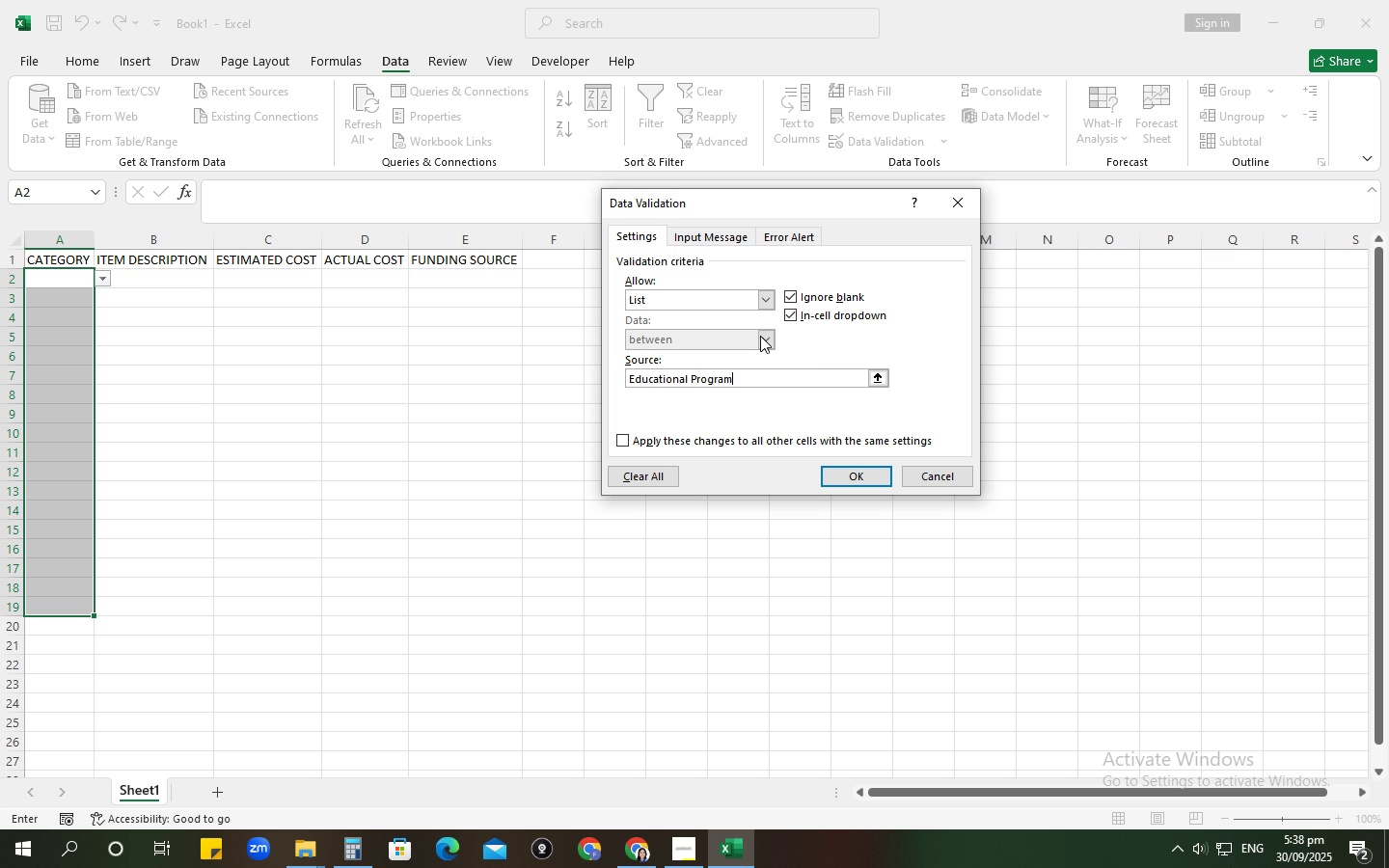 
left_click([760, 336])
 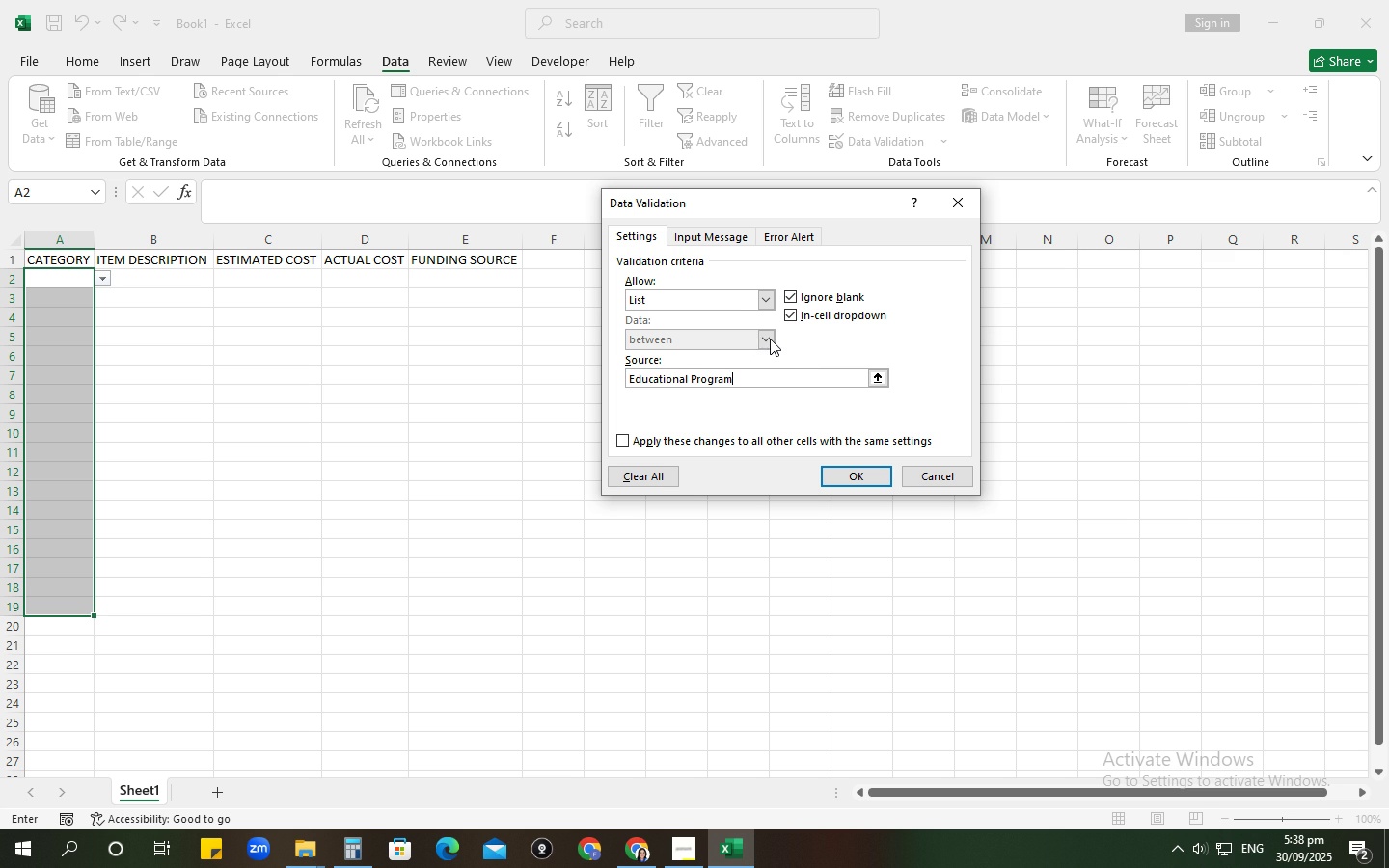 
left_click([770, 339])
 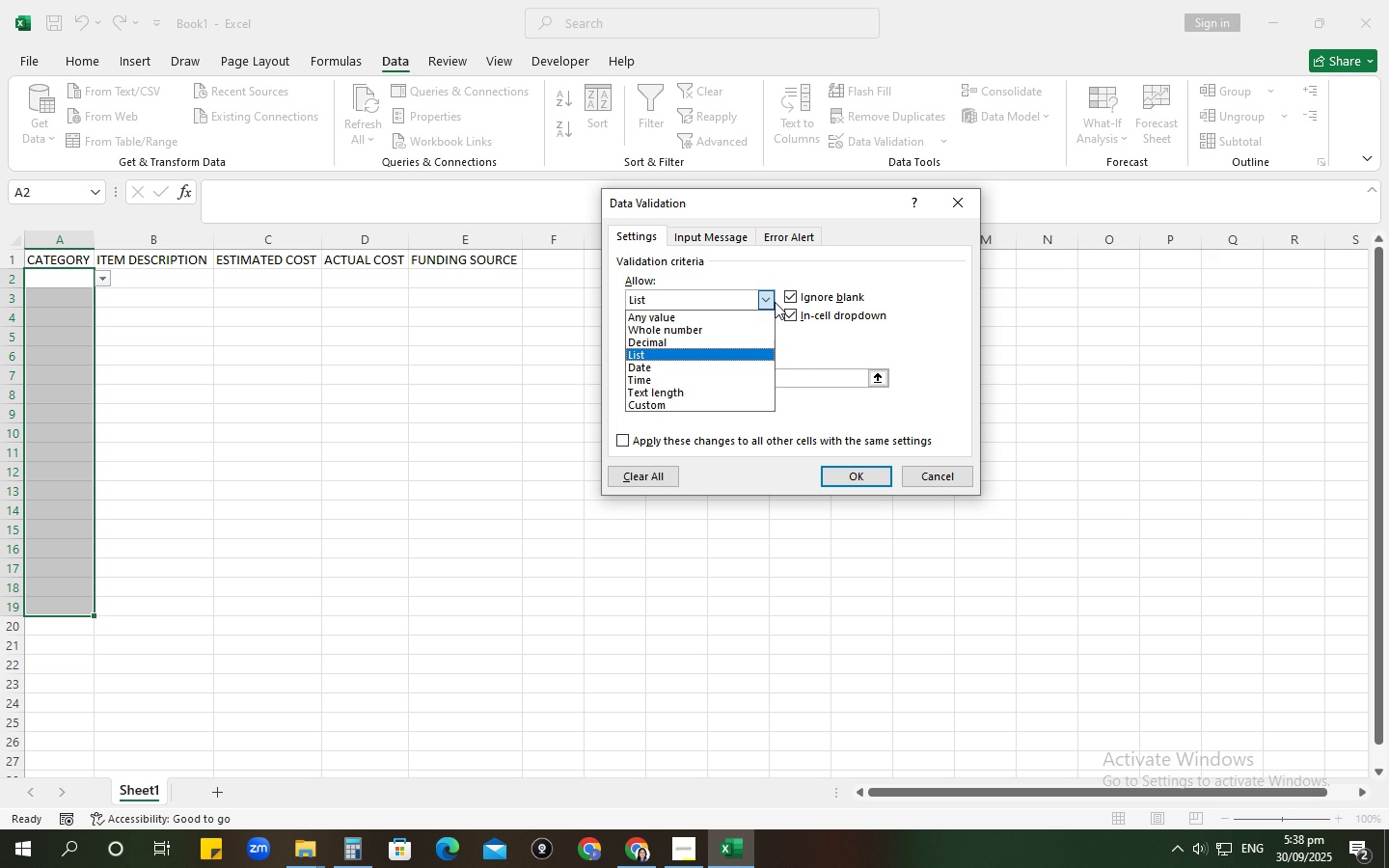 
left_click([775, 302])
 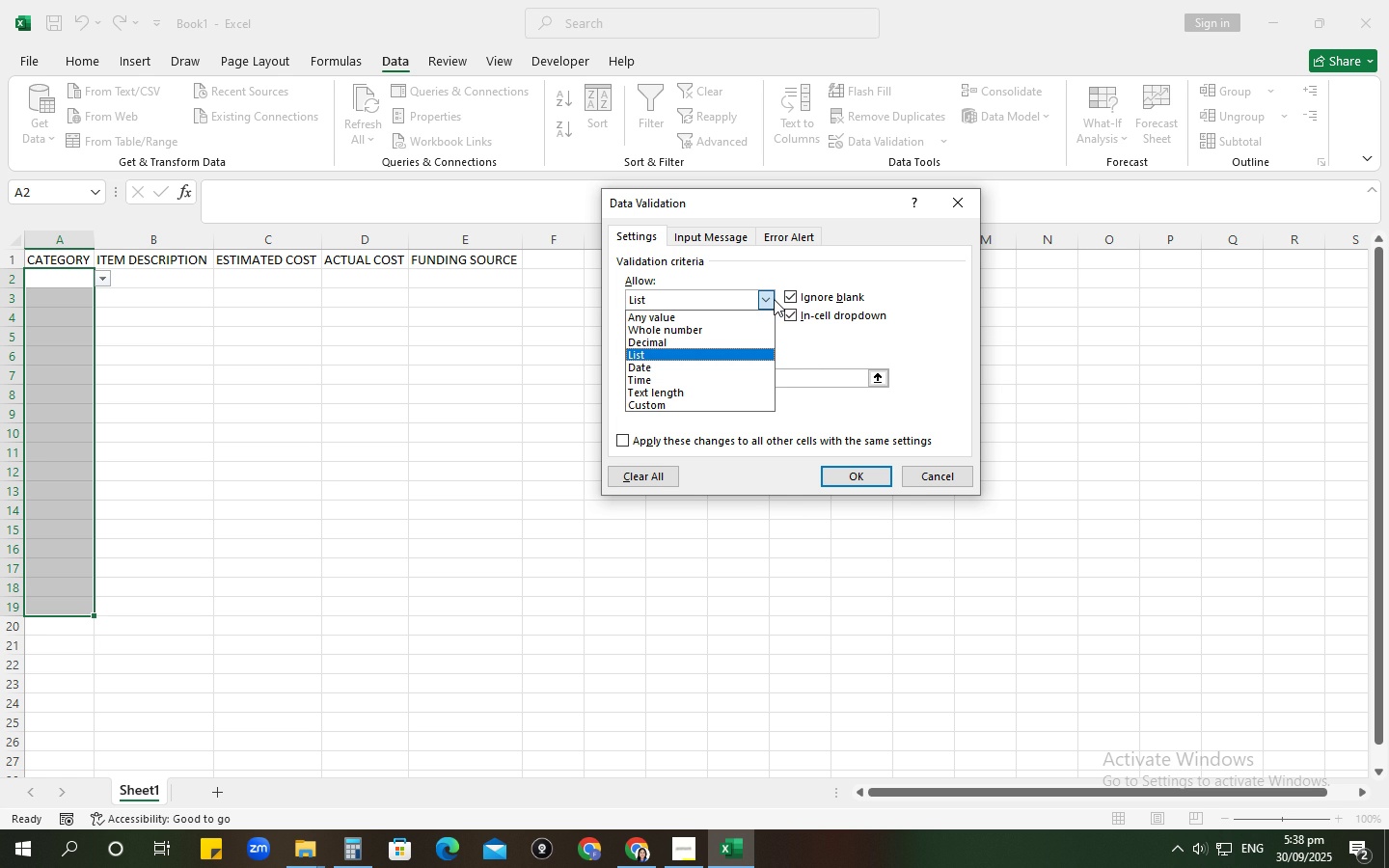 
wait(14.37)
 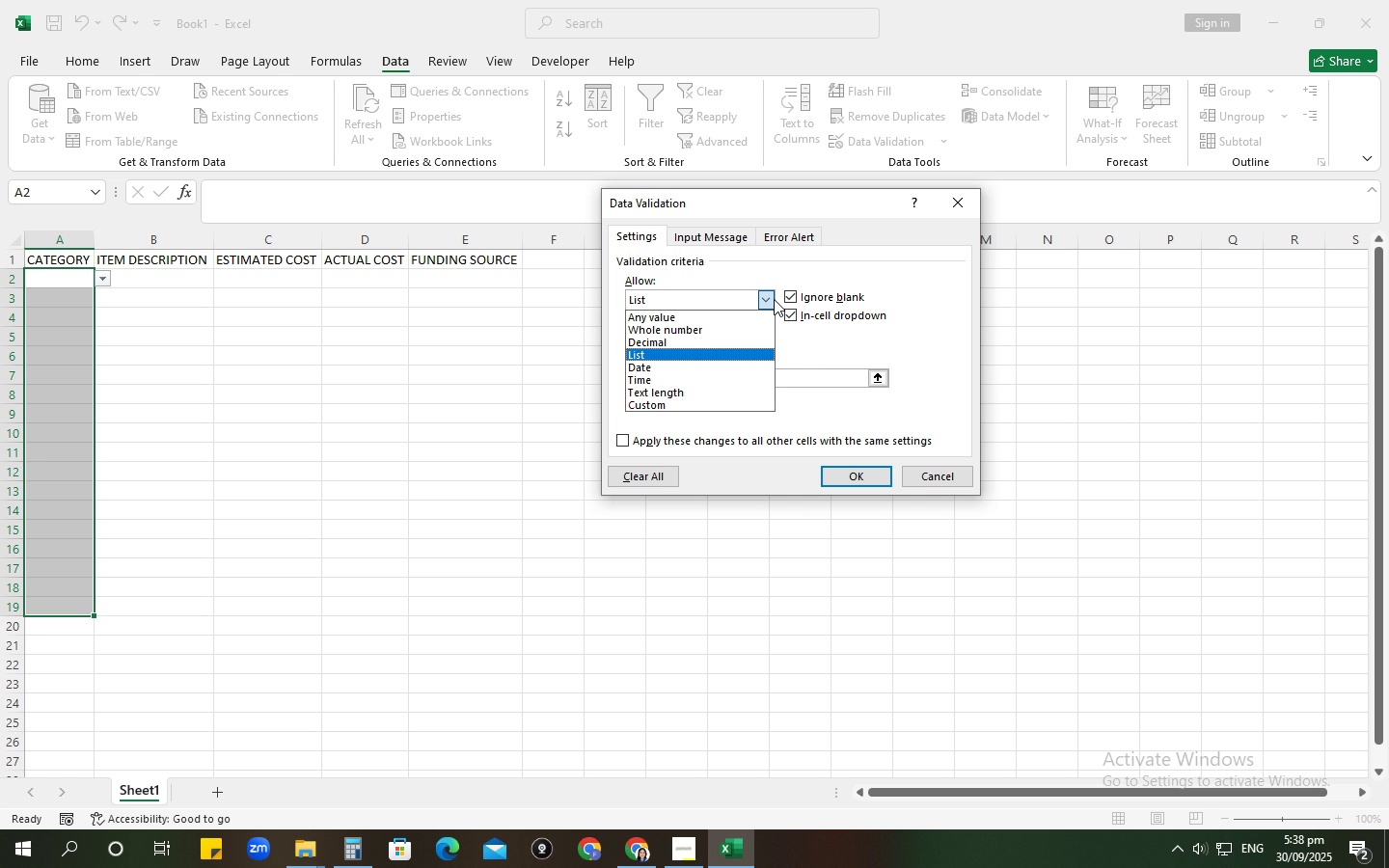 
left_click([765, 293])
 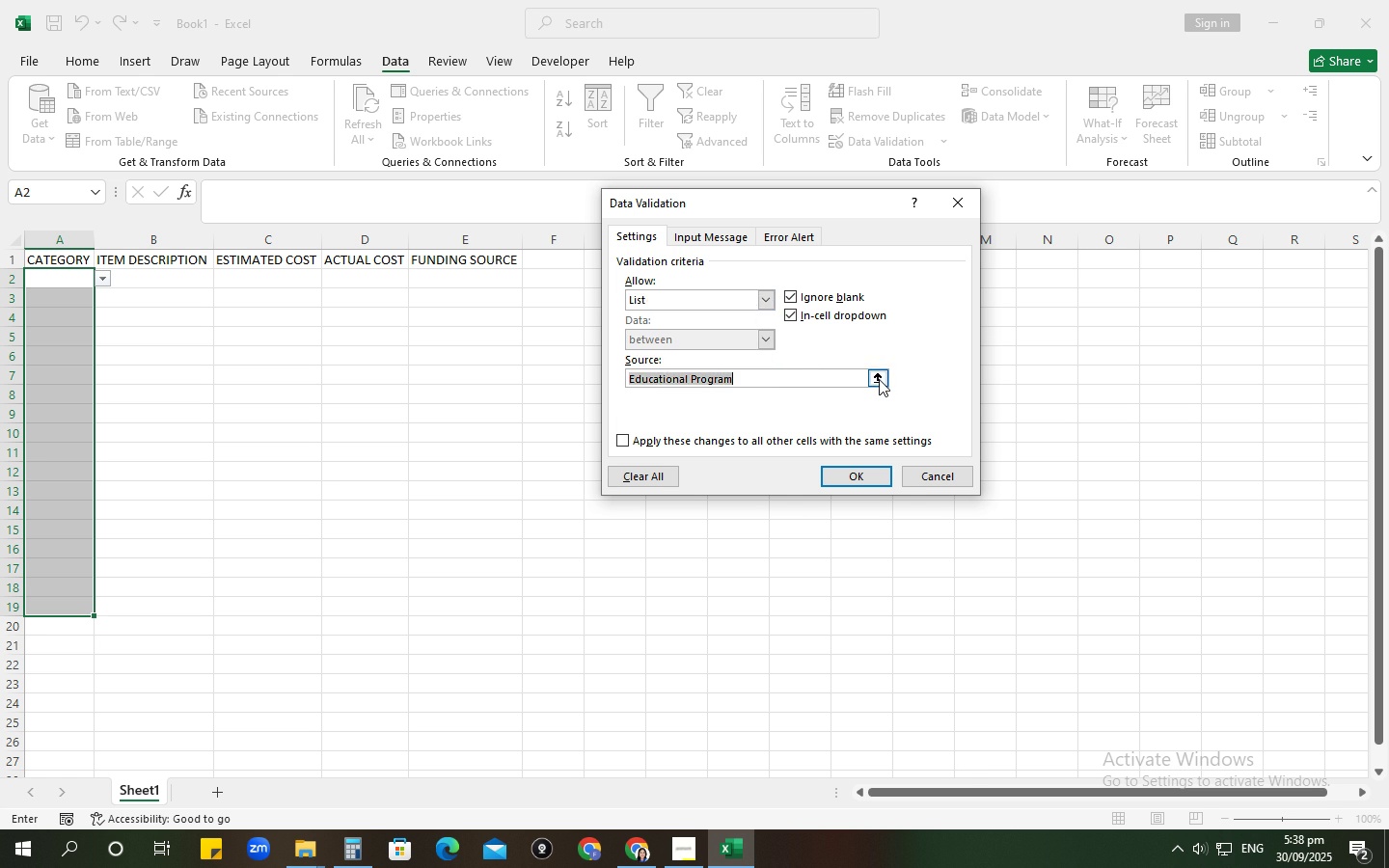 
left_click([879, 379])
 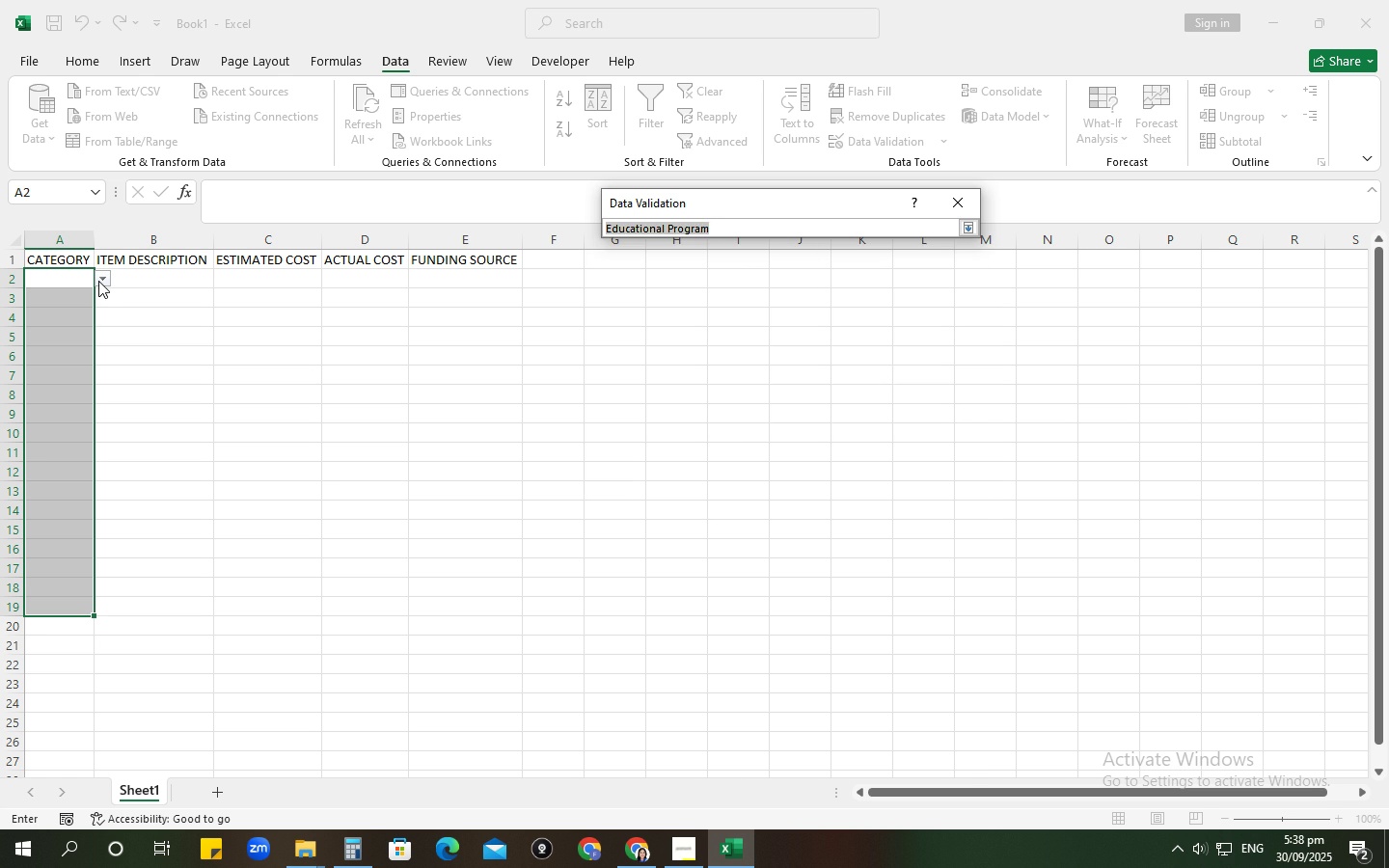 
left_click([98, 281])
 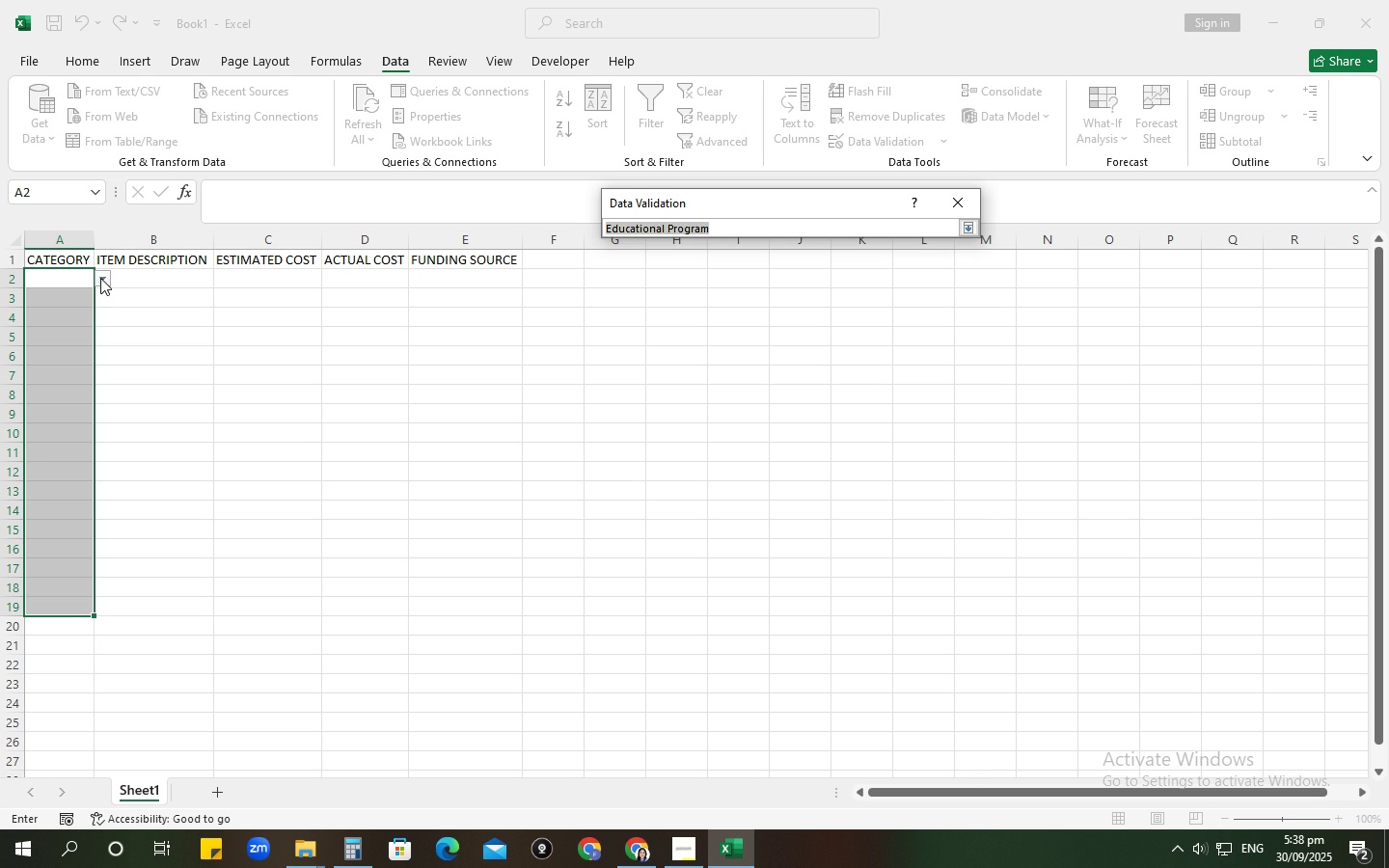 
left_click([100, 278])
 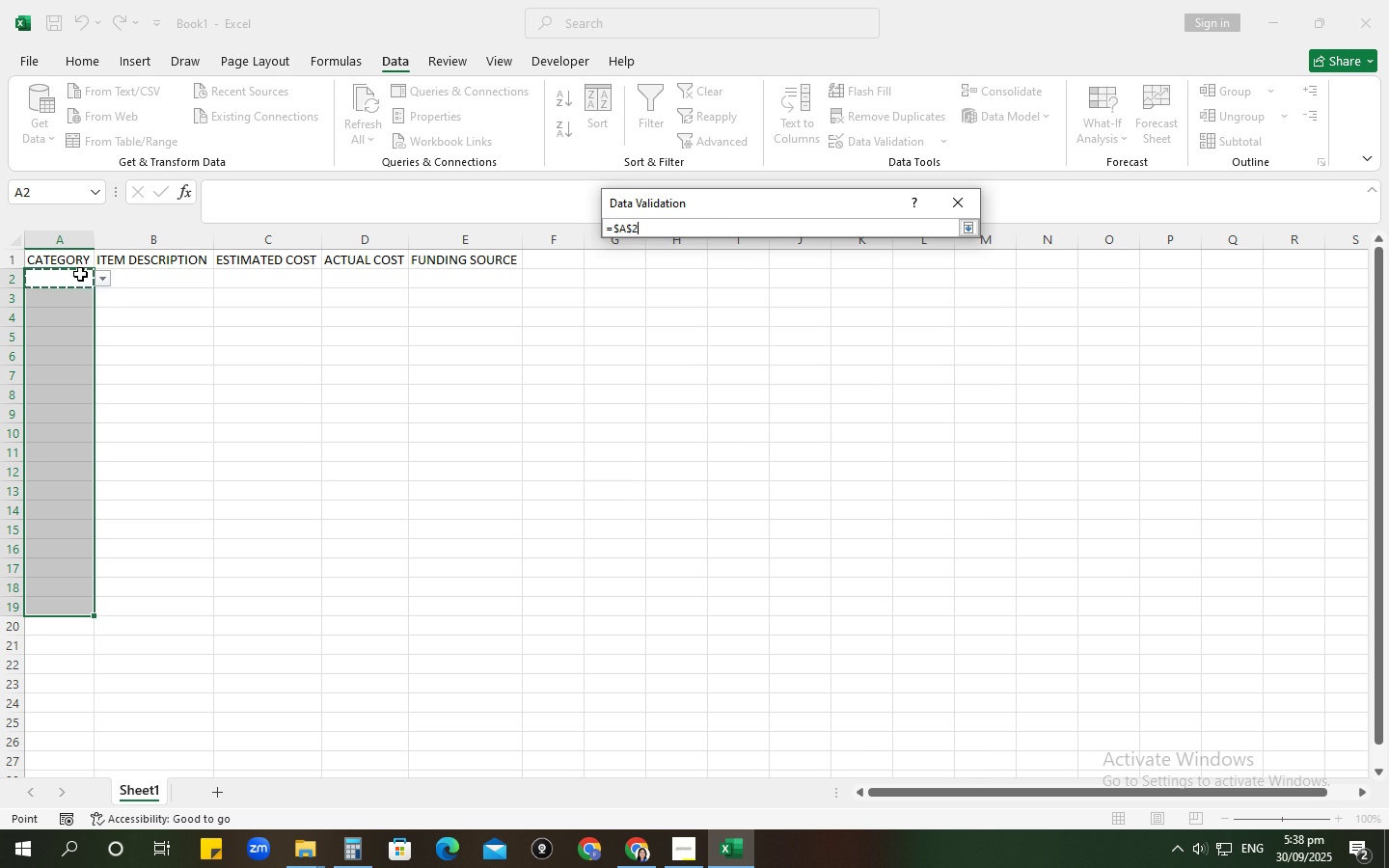 
left_click([80, 274])